 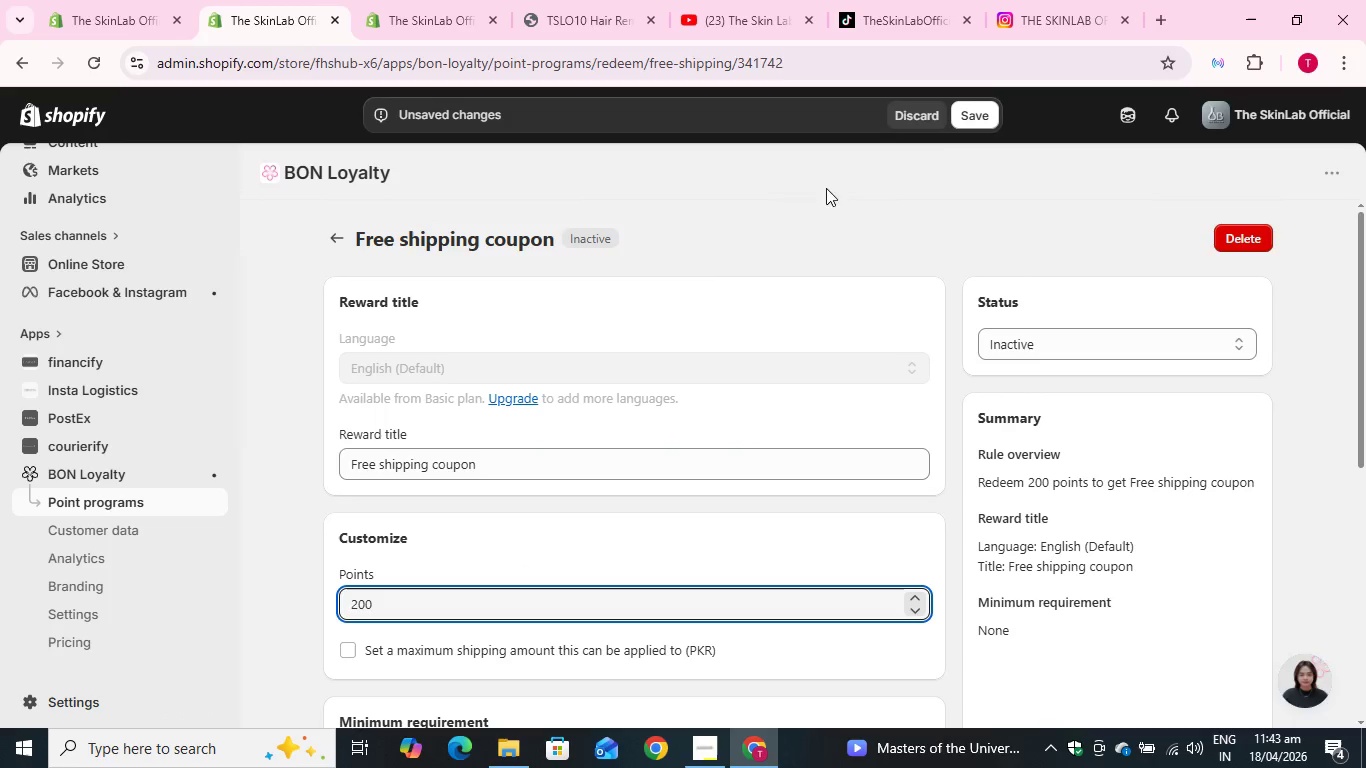 
left_click([1014, 346])
 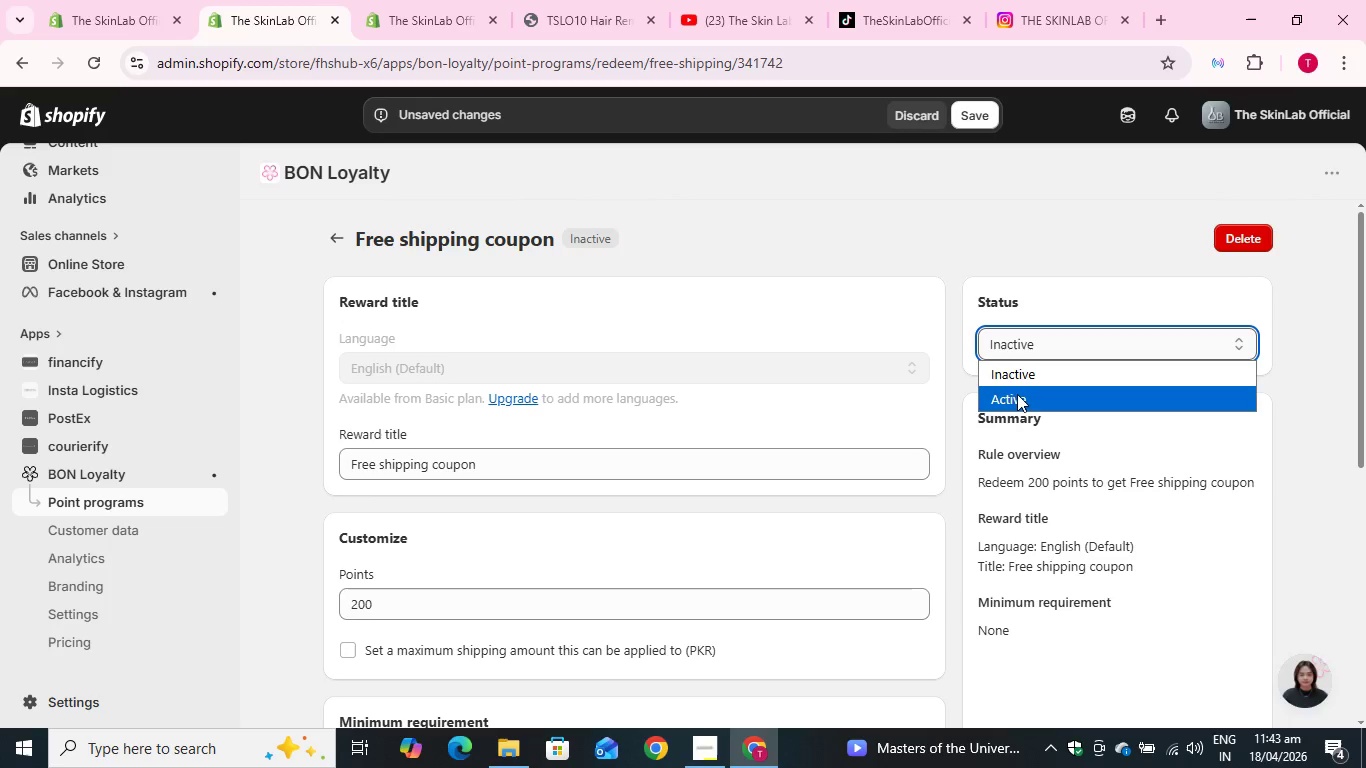 
left_click([1017, 396])
 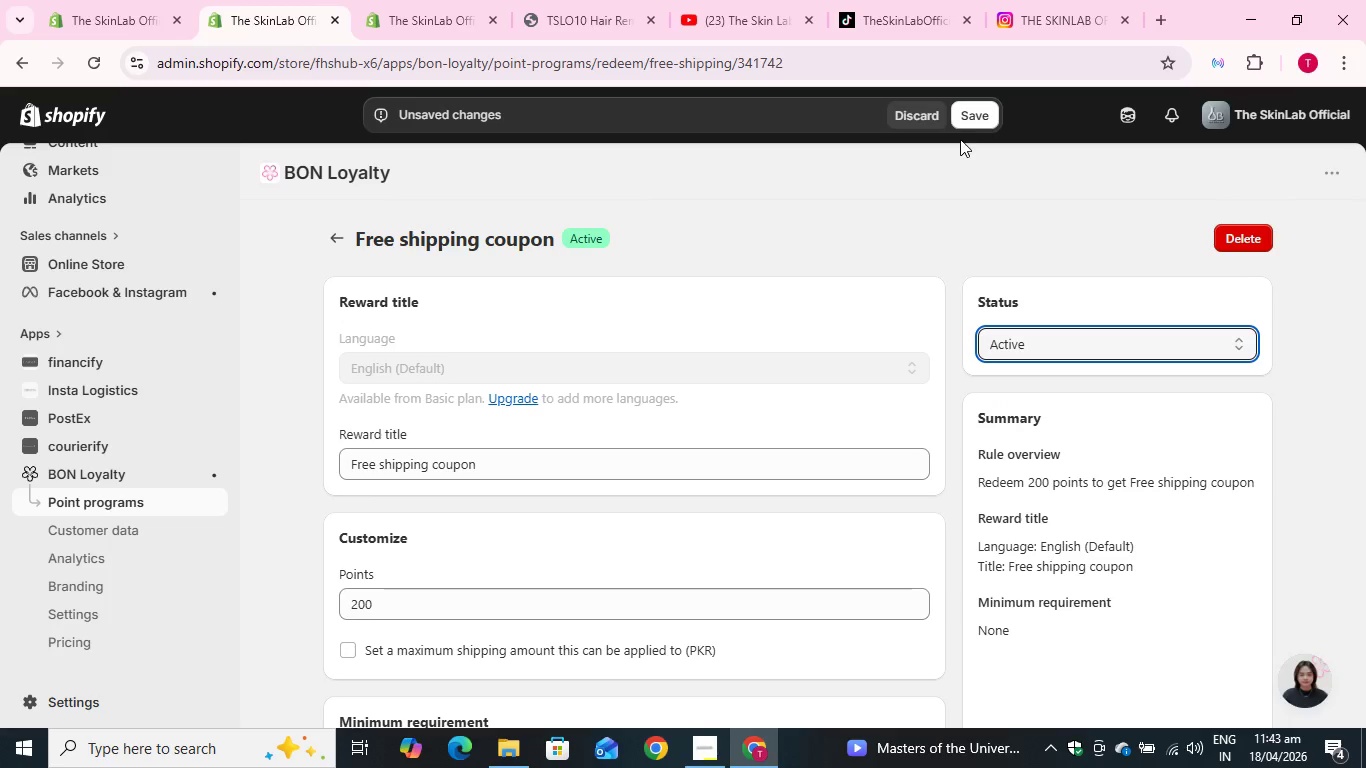 
left_click([966, 114])
 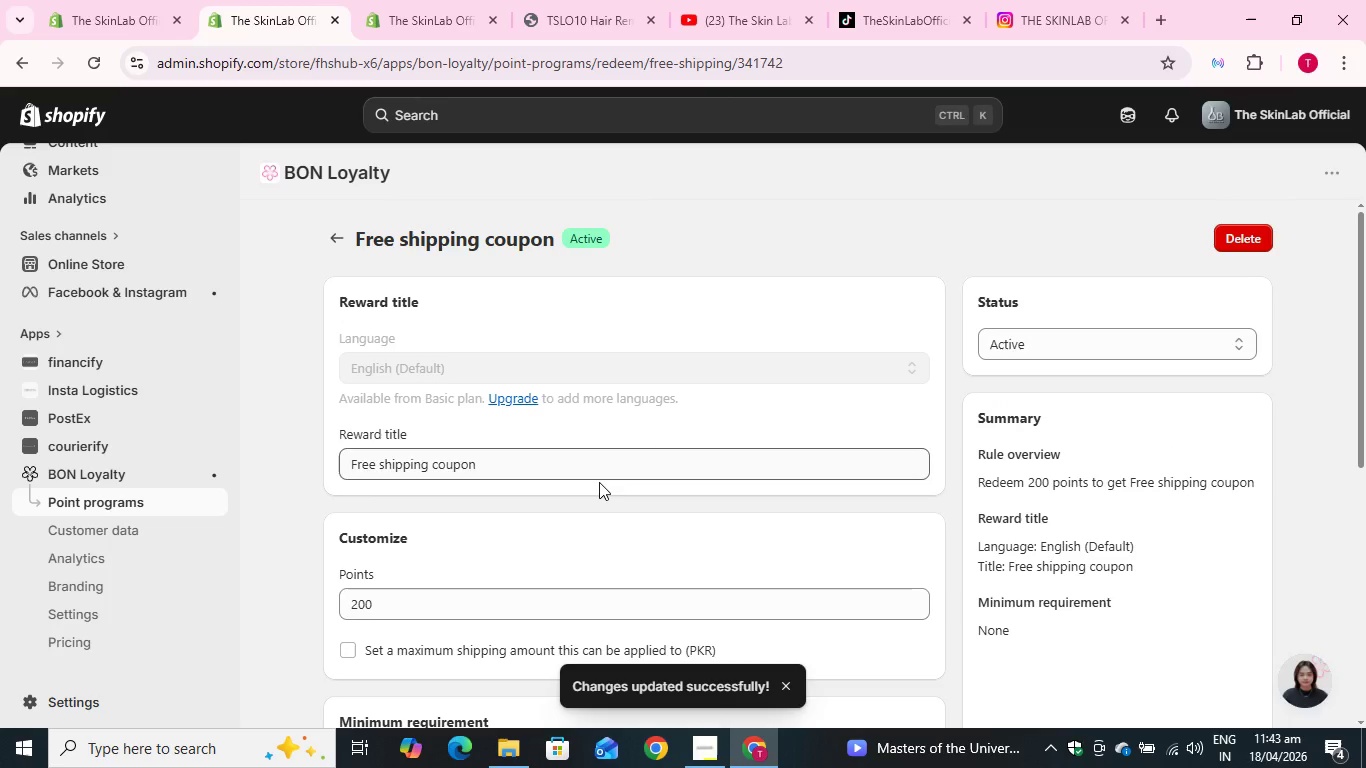 
scroll: coordinate [599, 482], scroll_direction: down, amount: 2.0
 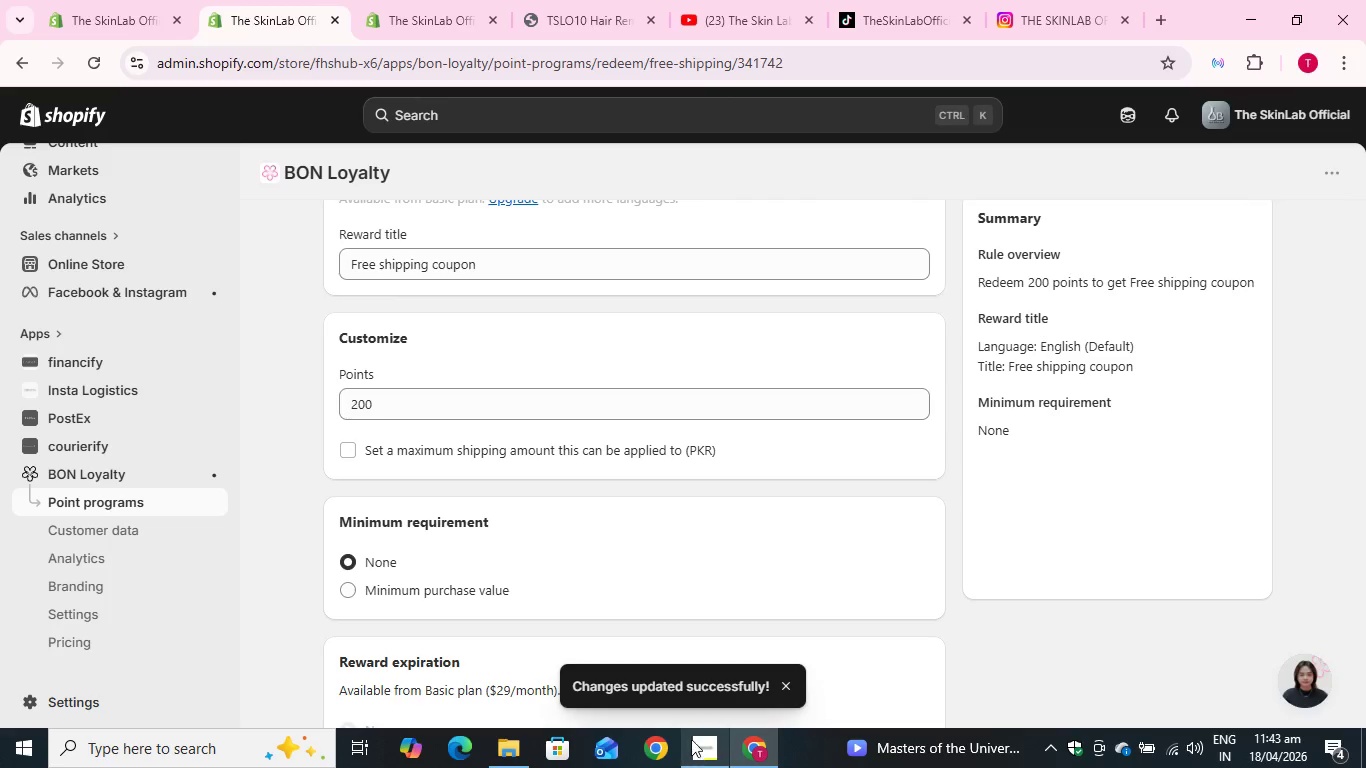 
left_click([702, 745])